 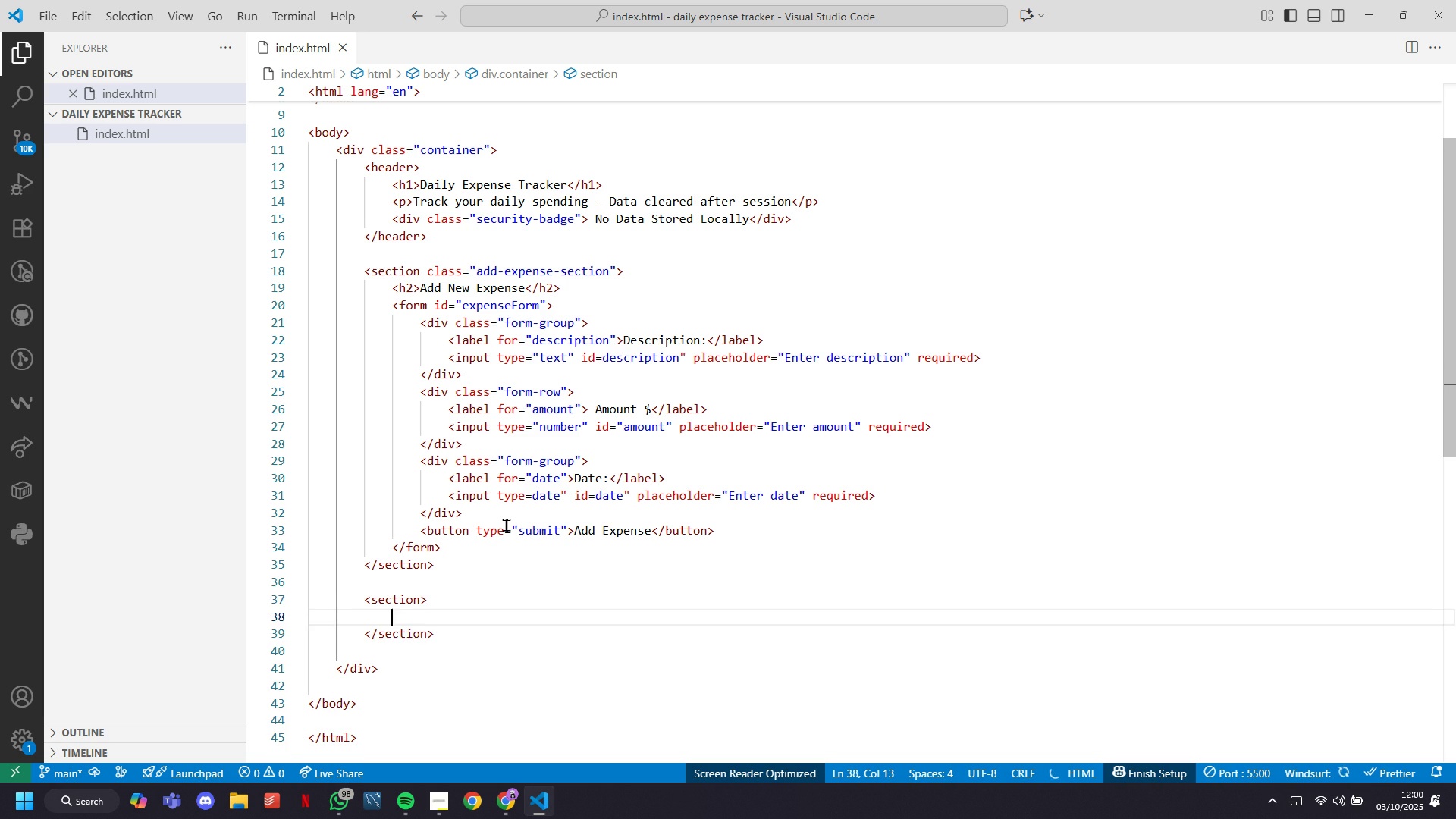 
key(ArrowUp)
 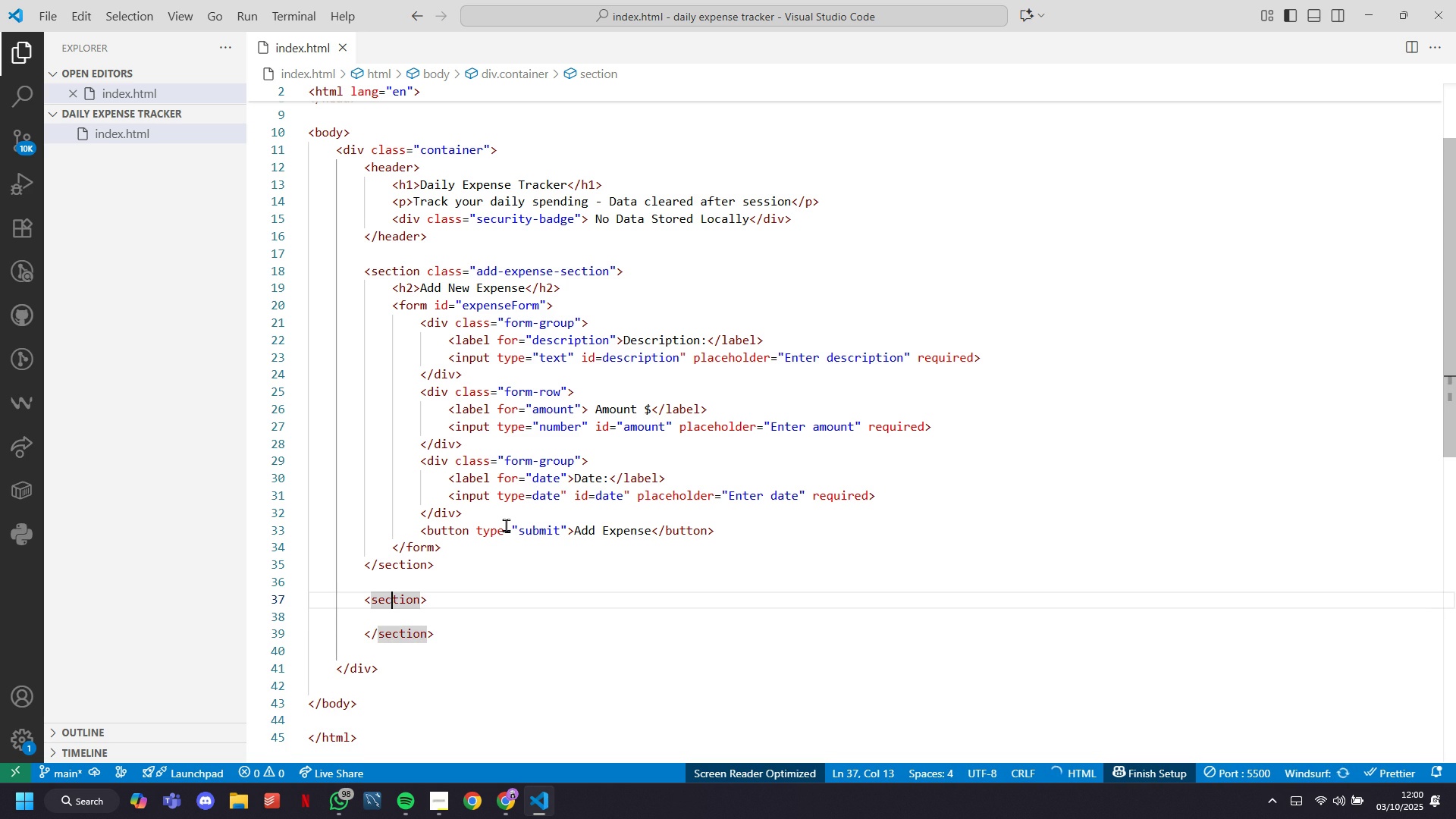 
key(ArrowRight)
 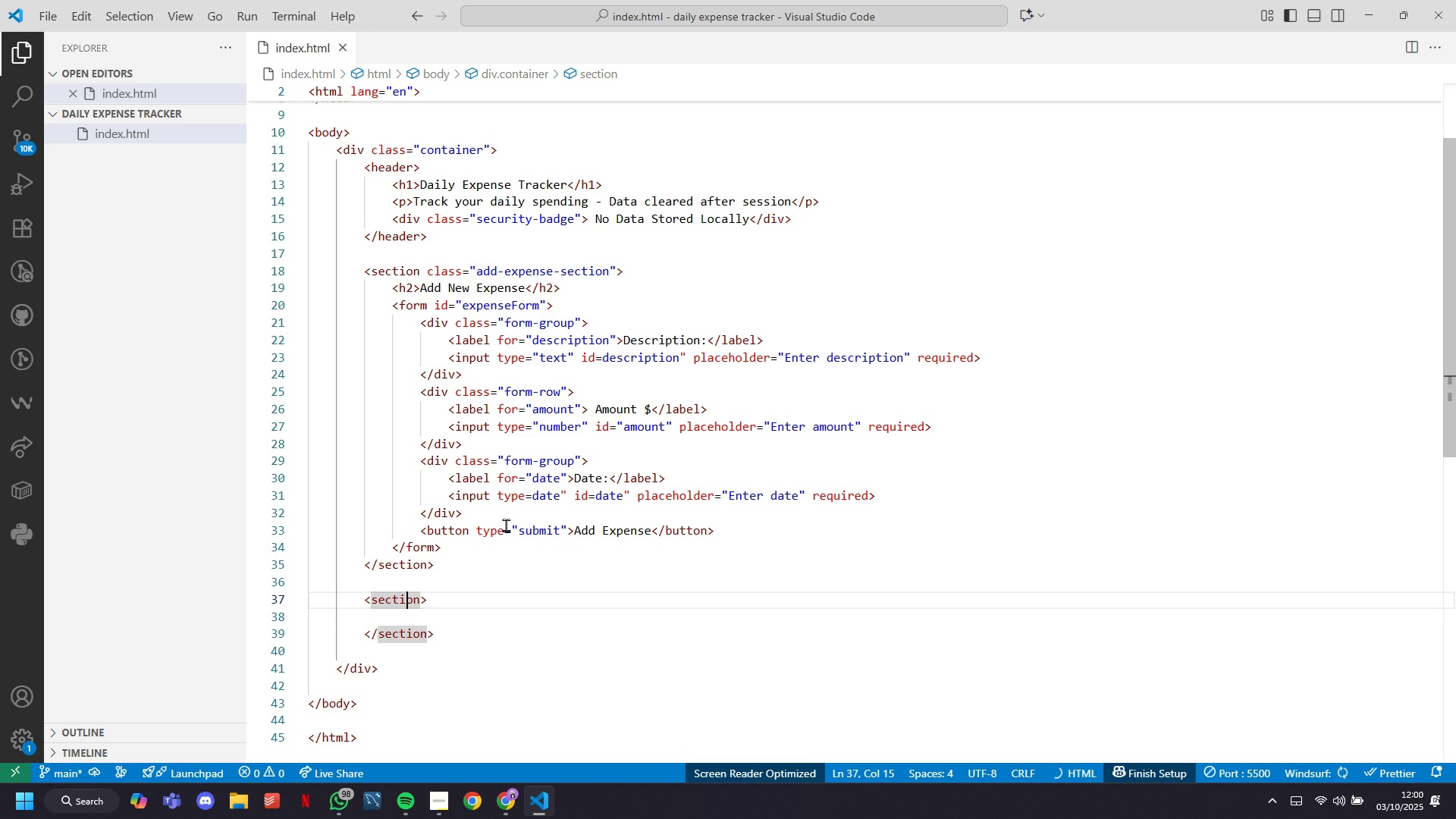 
key(ArrowRight)
 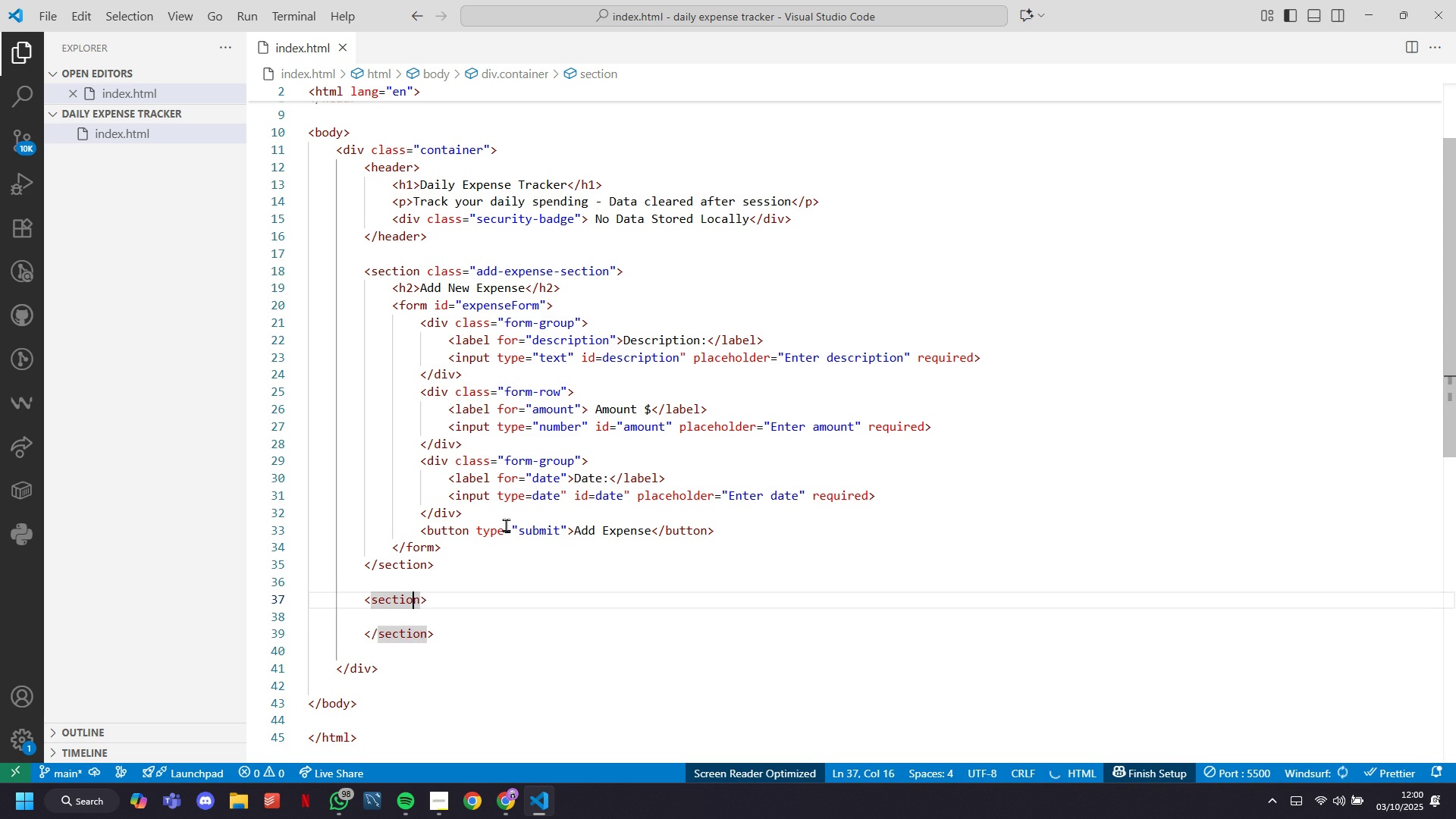 
key(ArrowRight)
 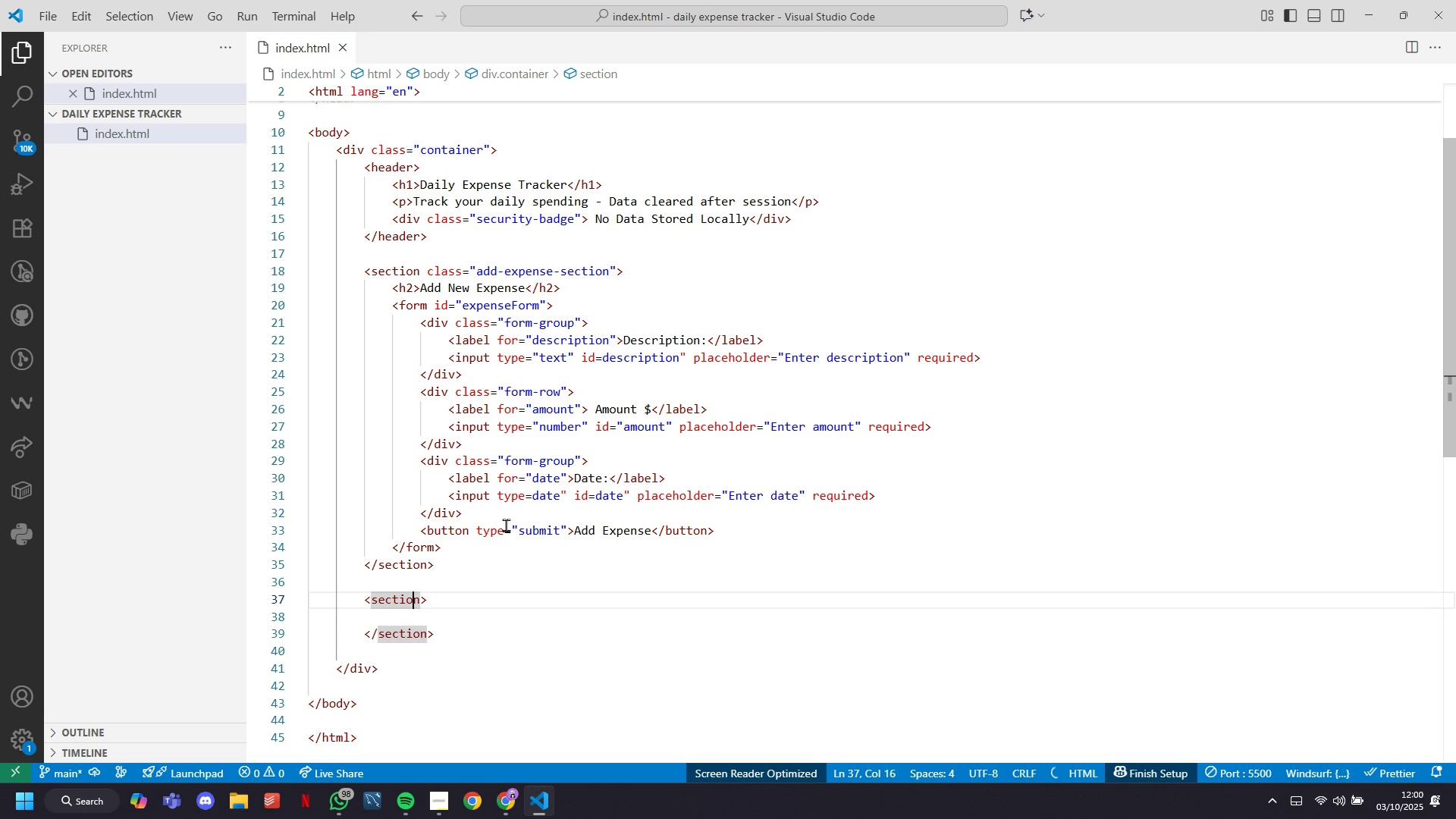 
key(ArrowRight)
 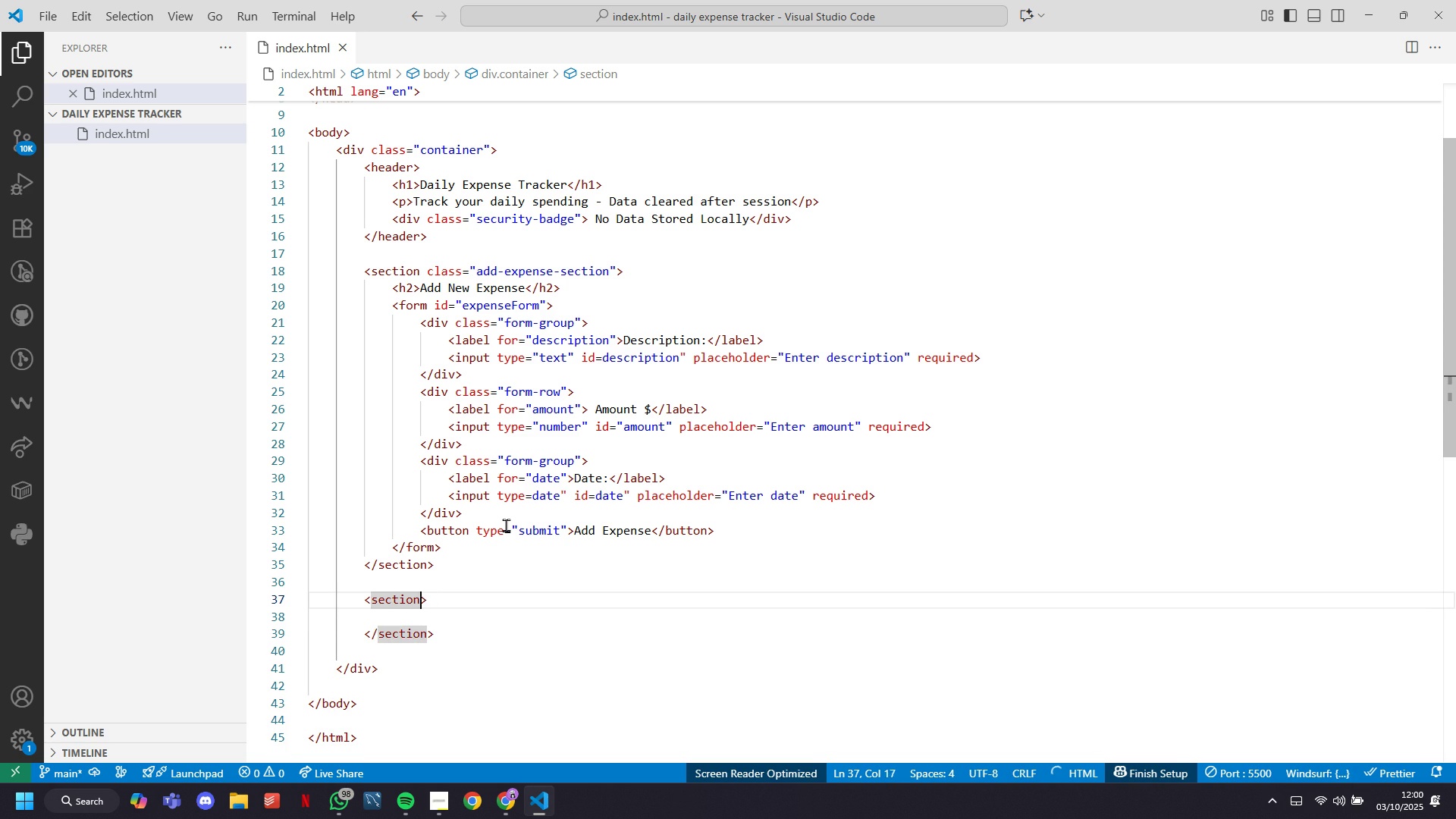 
type( class=)
 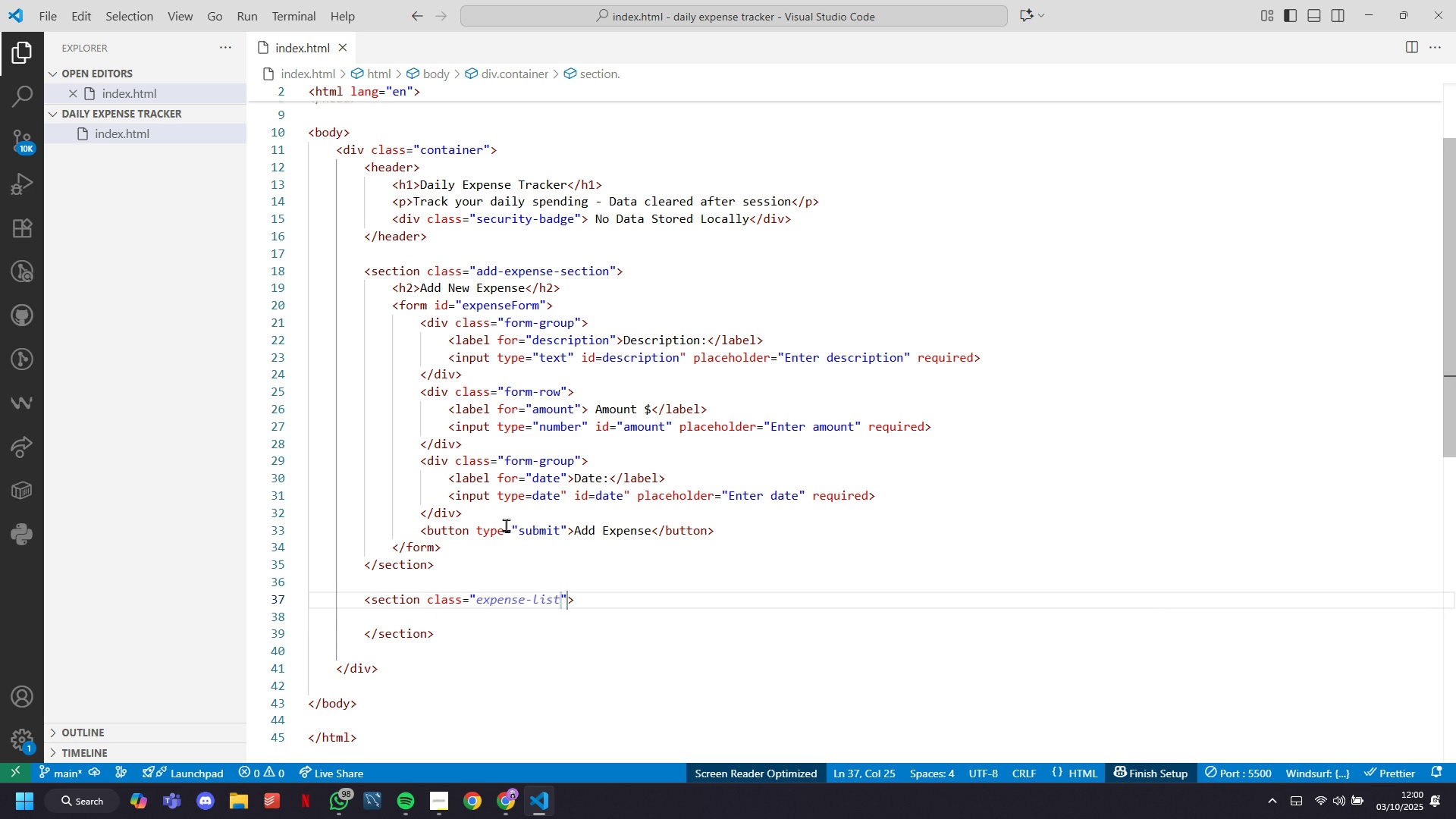 
type(total-section)
 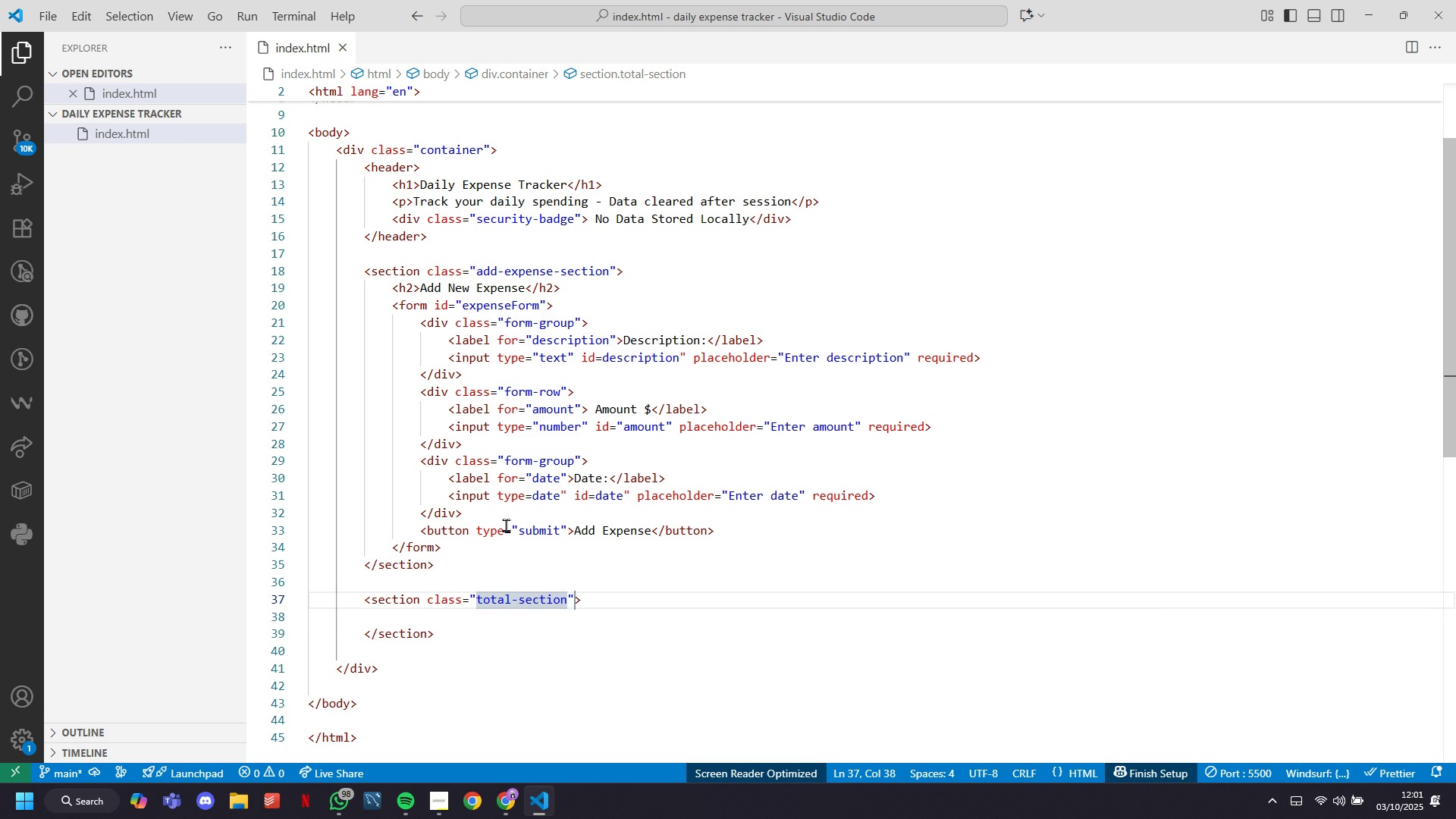 
key(ArrowRight)
 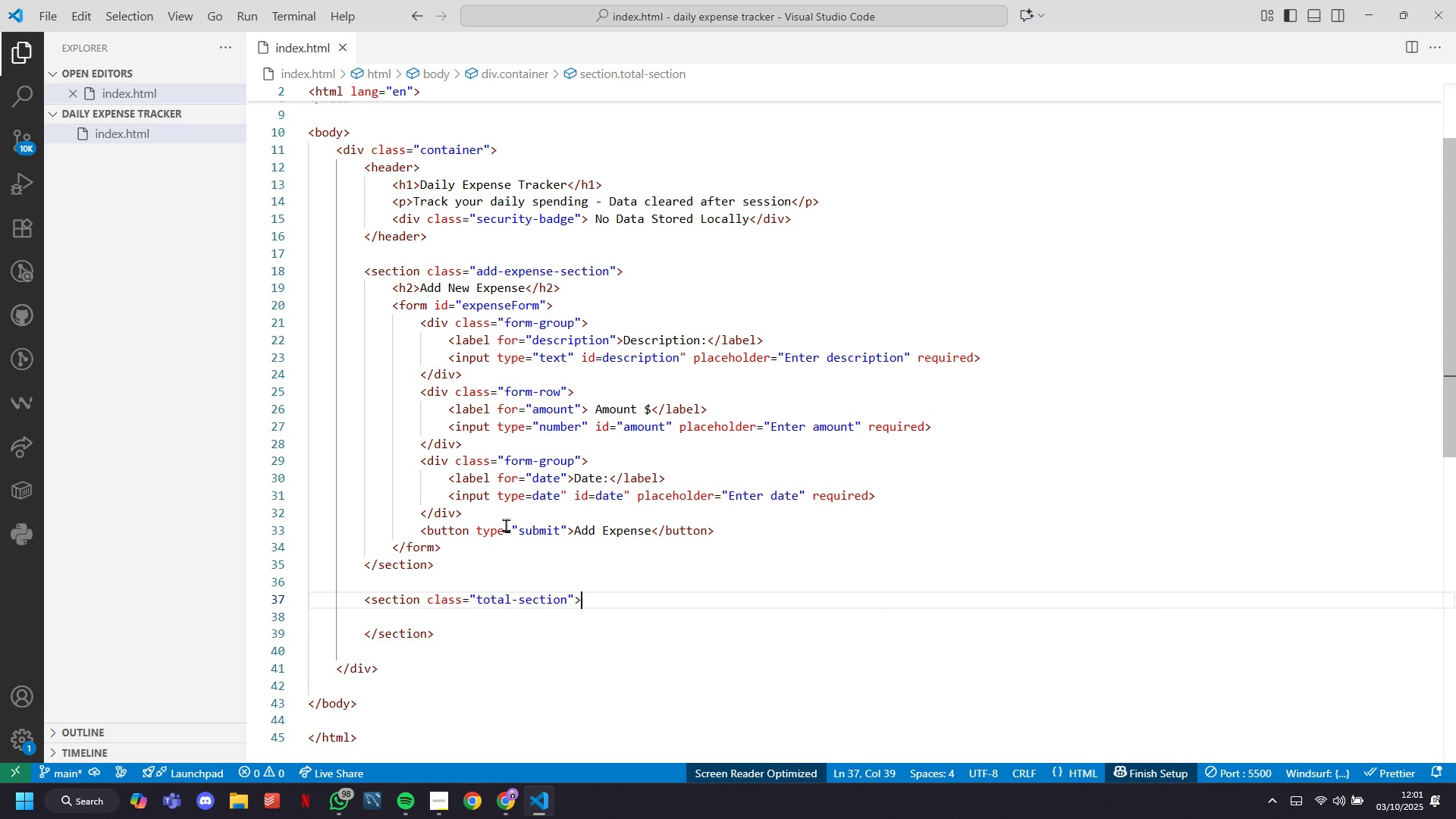 
key(ArrowRight)
 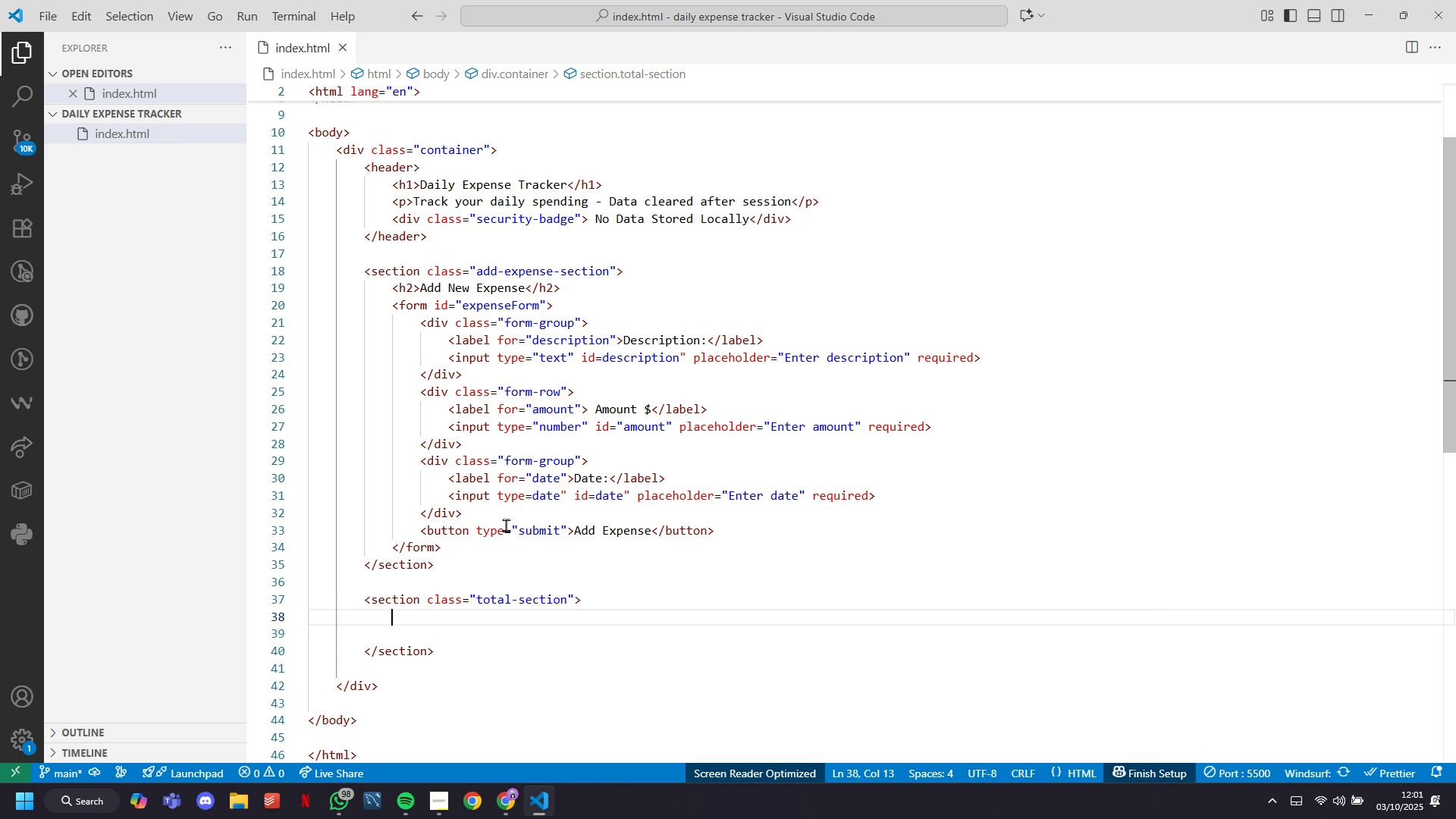 
key(Enter)
 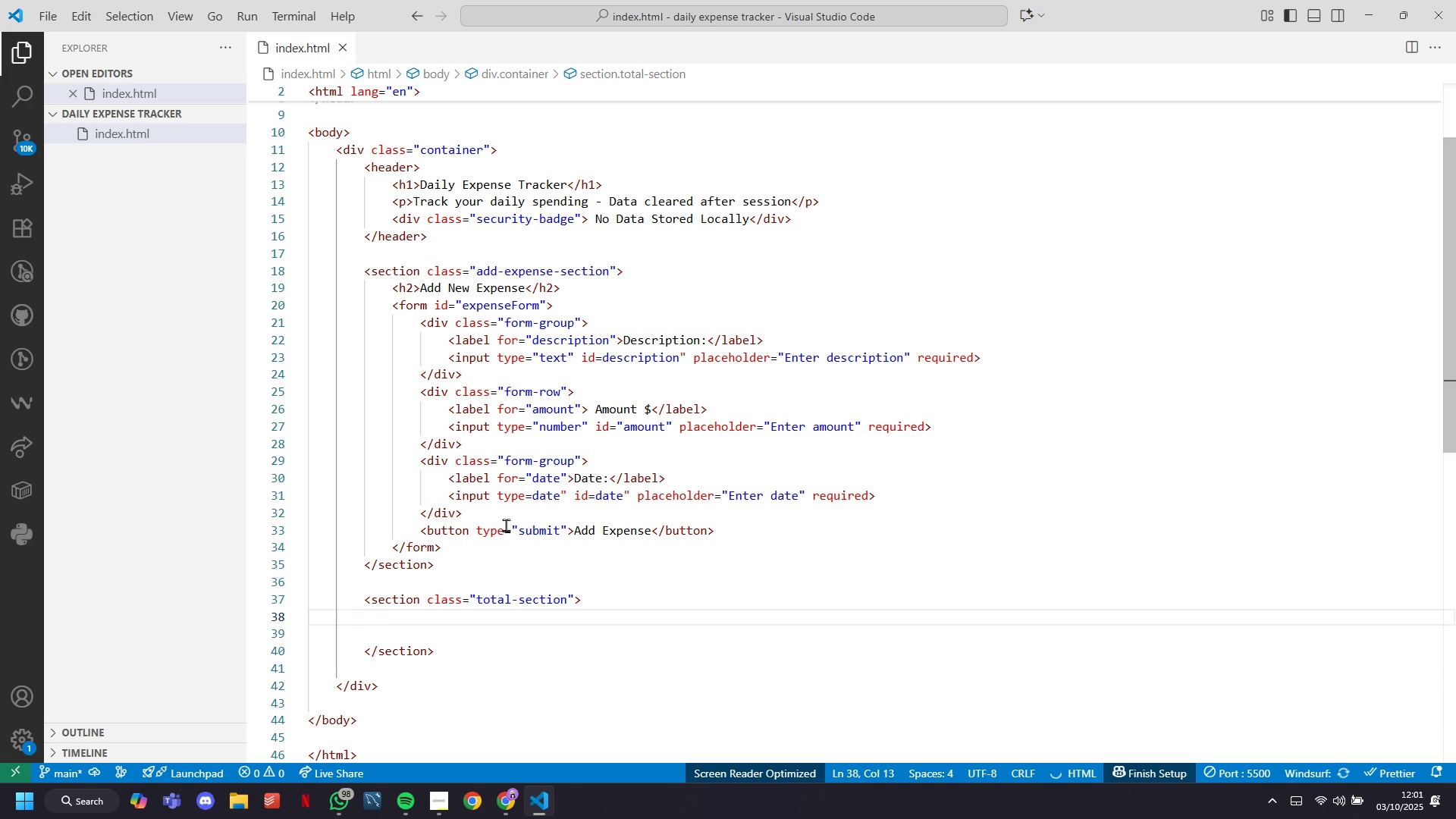 
type(div)
key(Tab)
 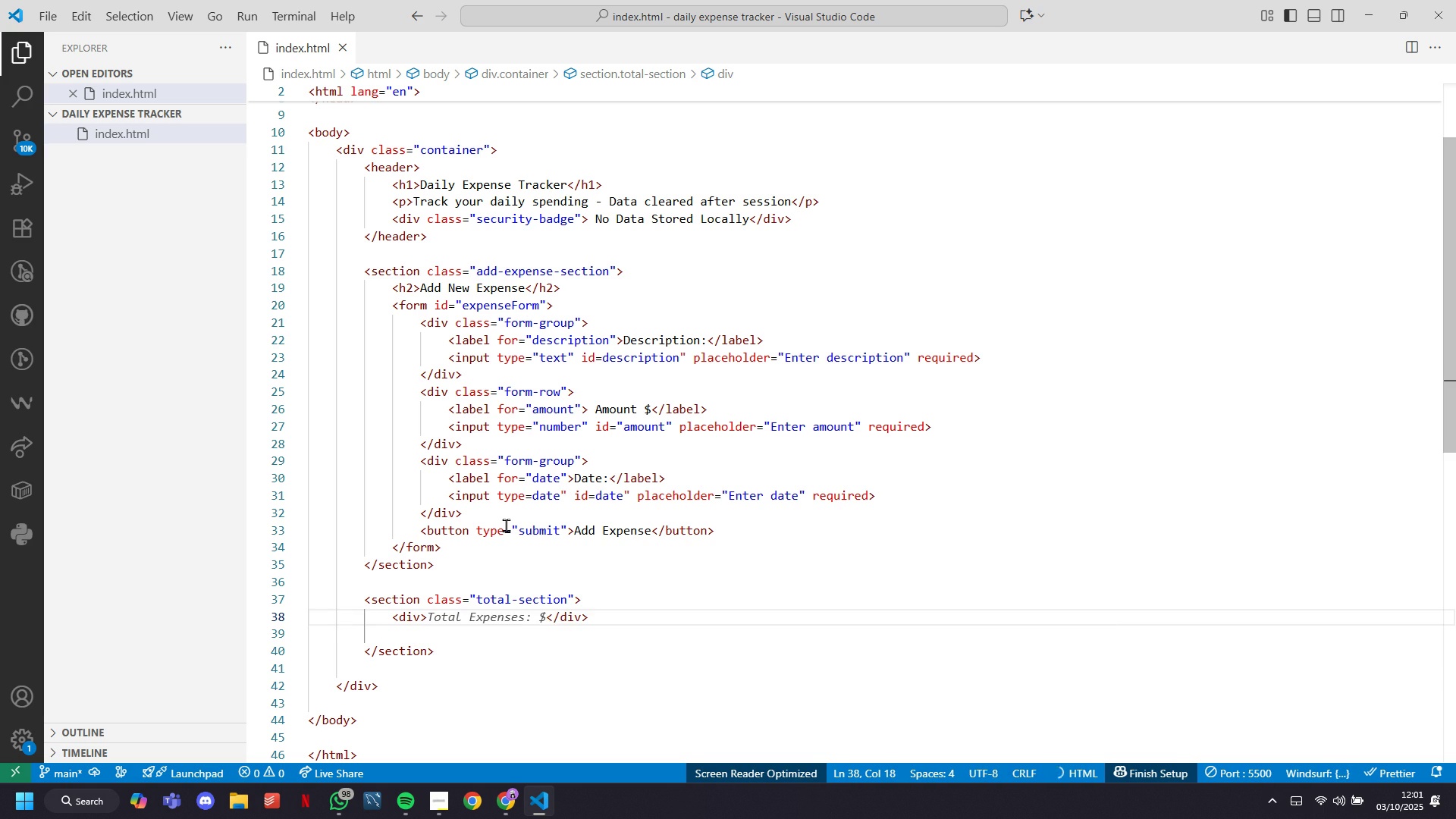 
key(Enter)
 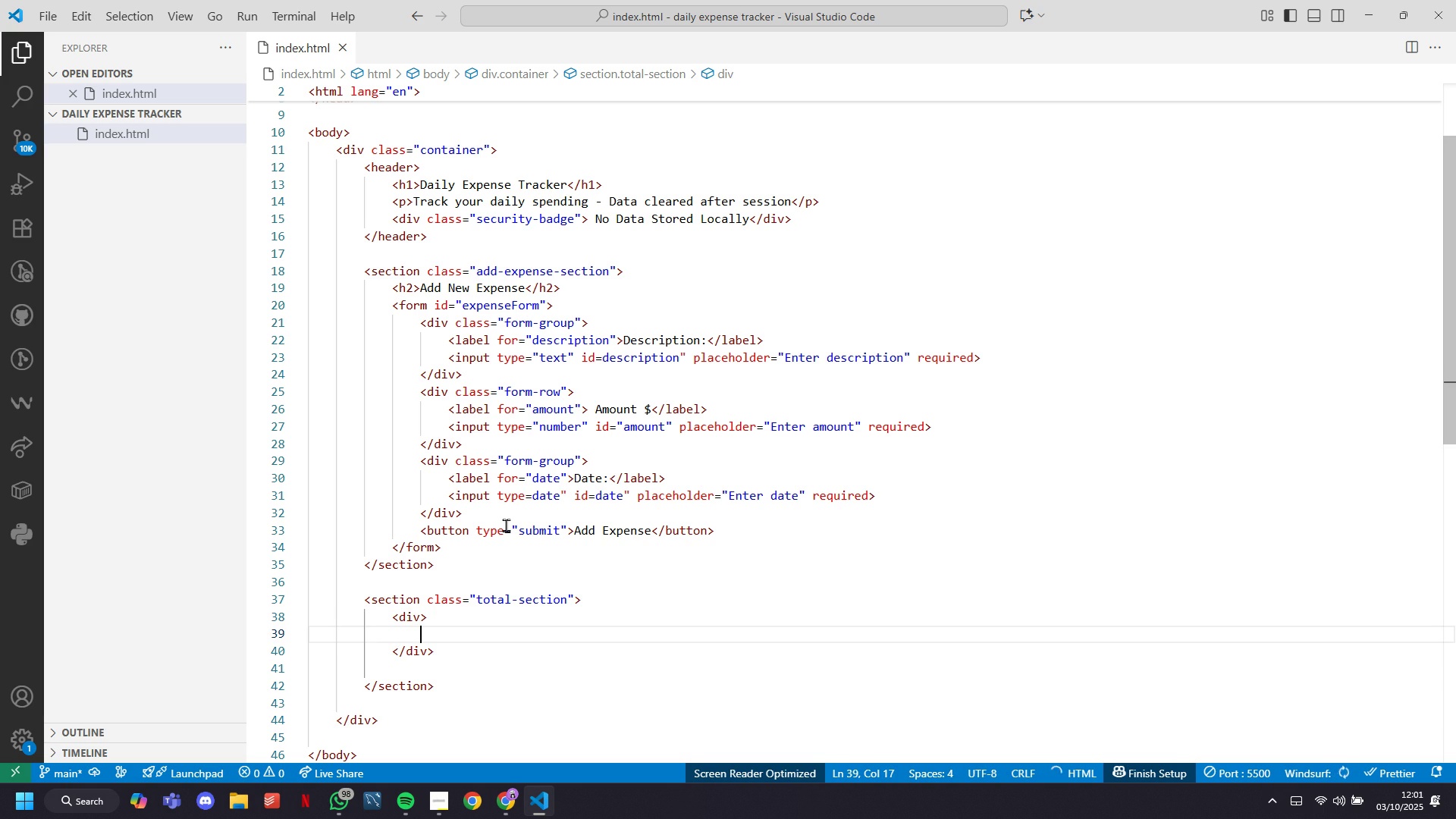 
key(ArrowUp)
 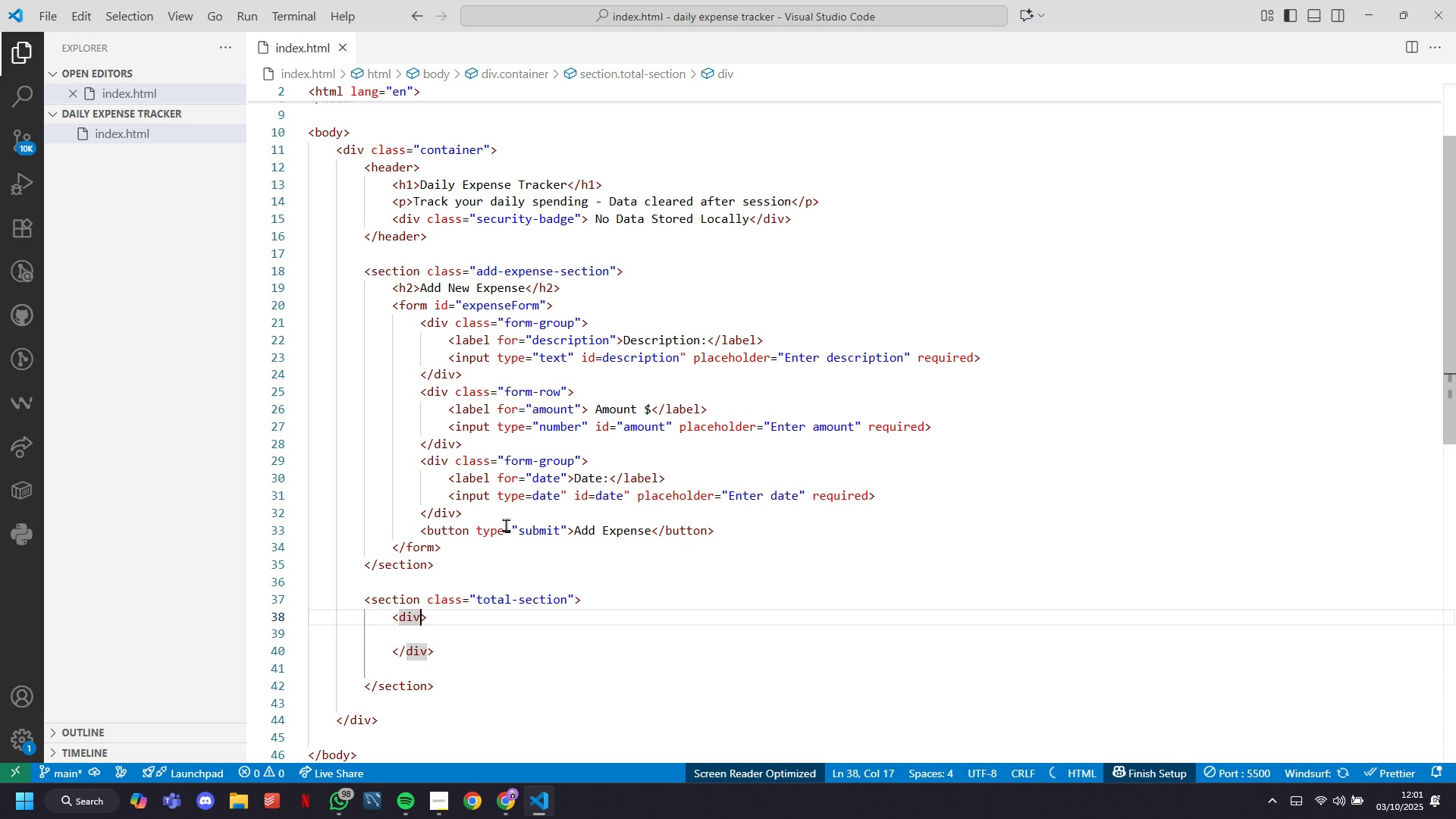 
type( class)
 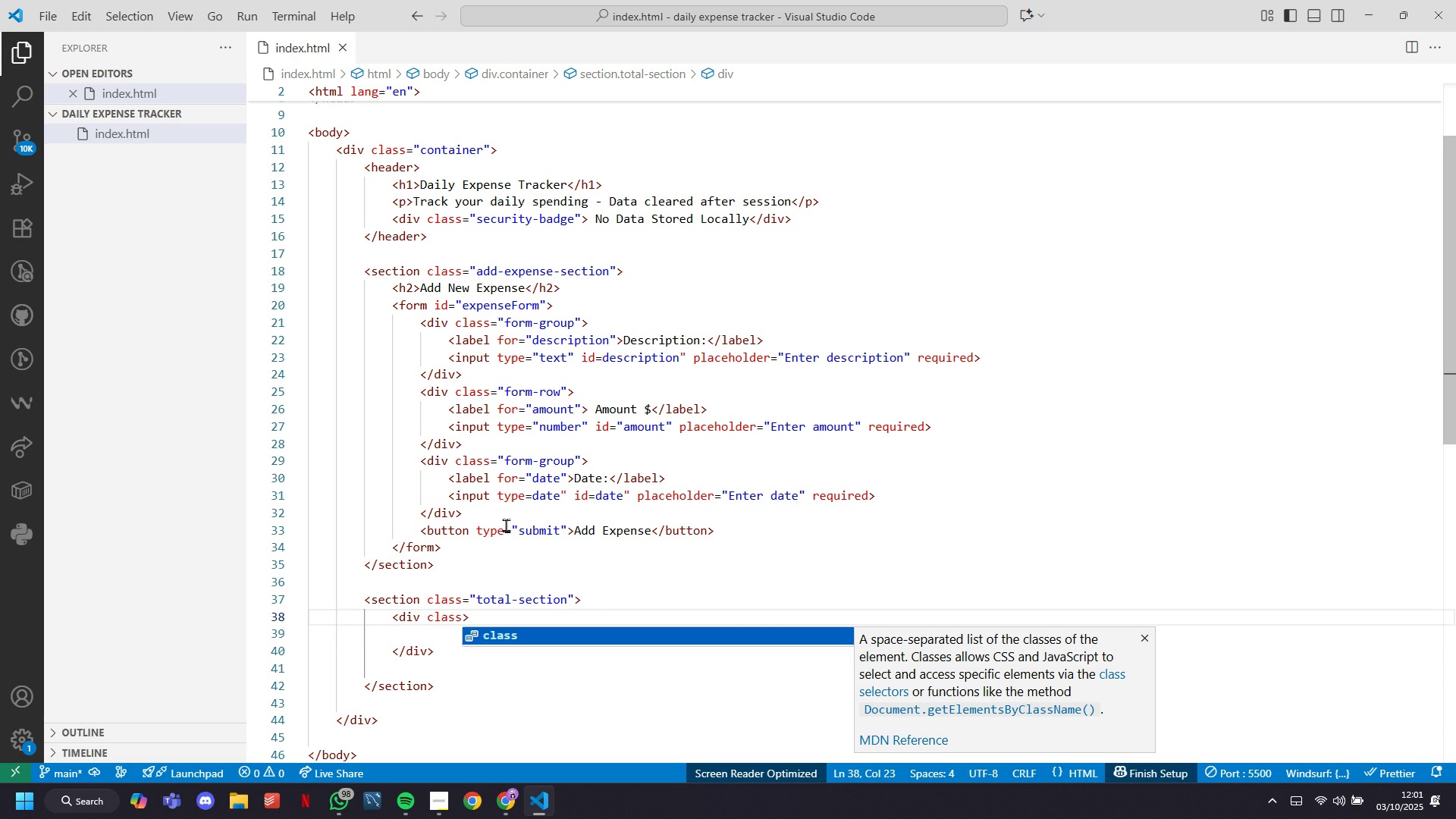 
wait(6.04)
 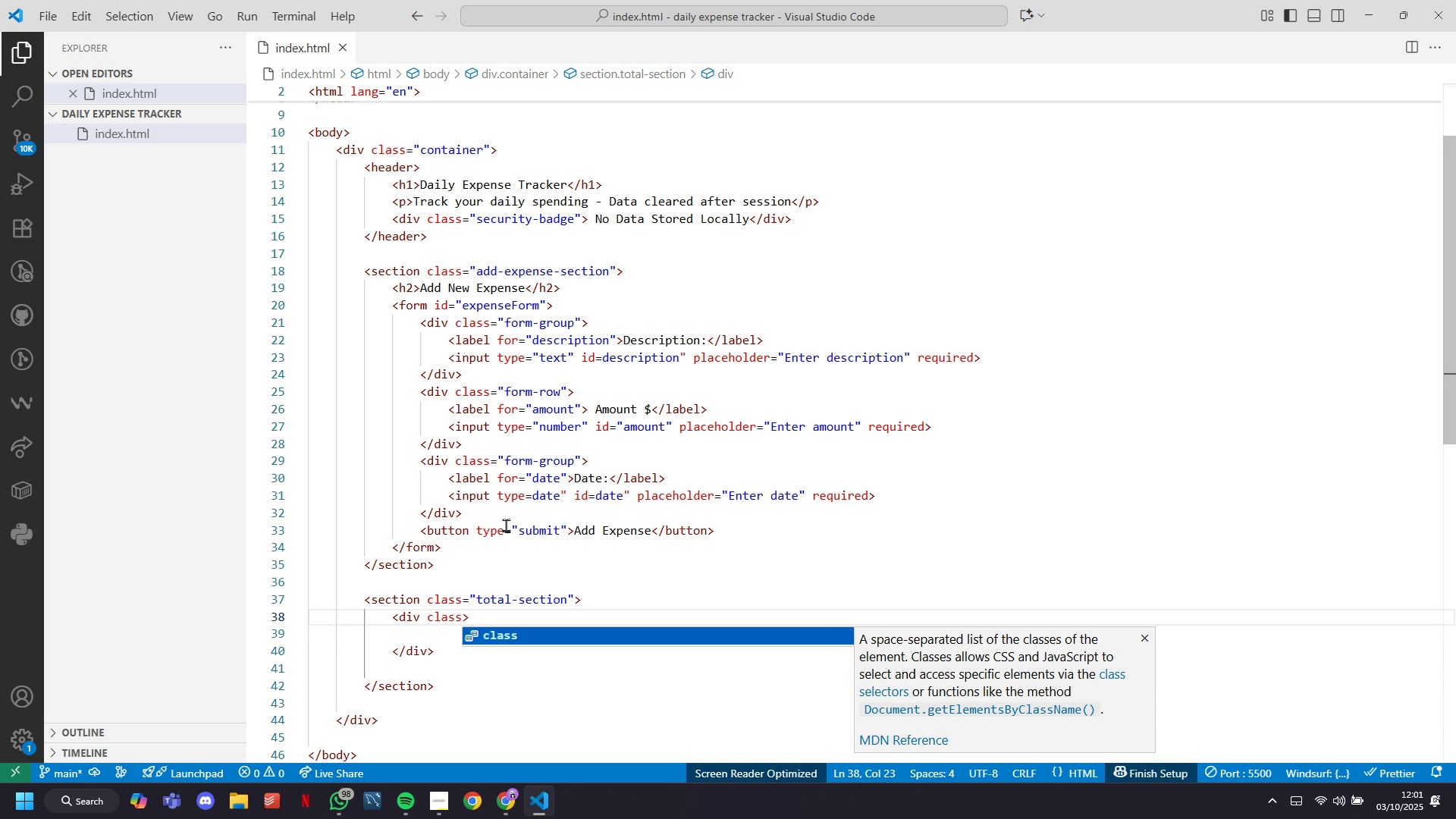 
key(Equal)
 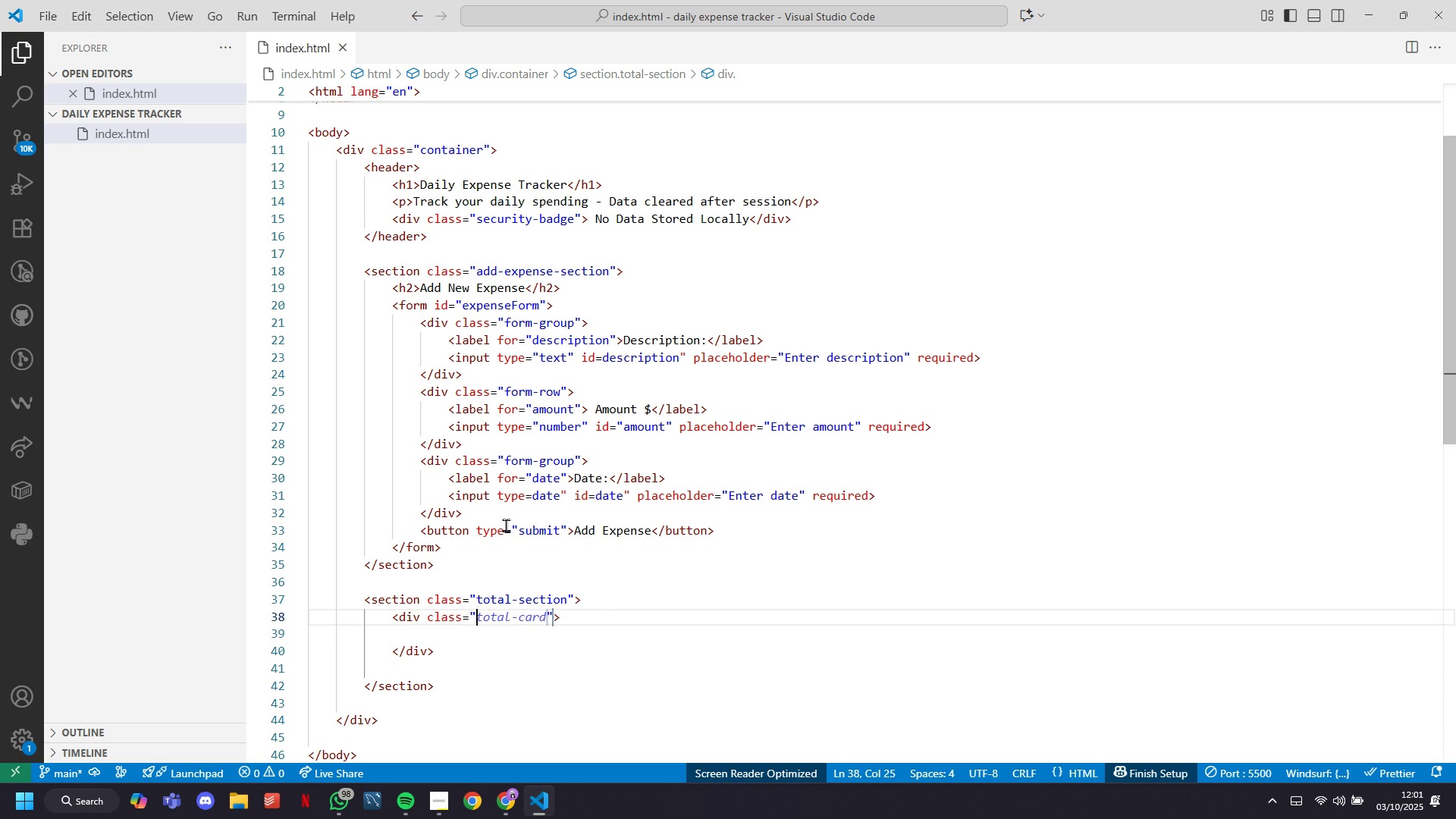 
key(Tab)
 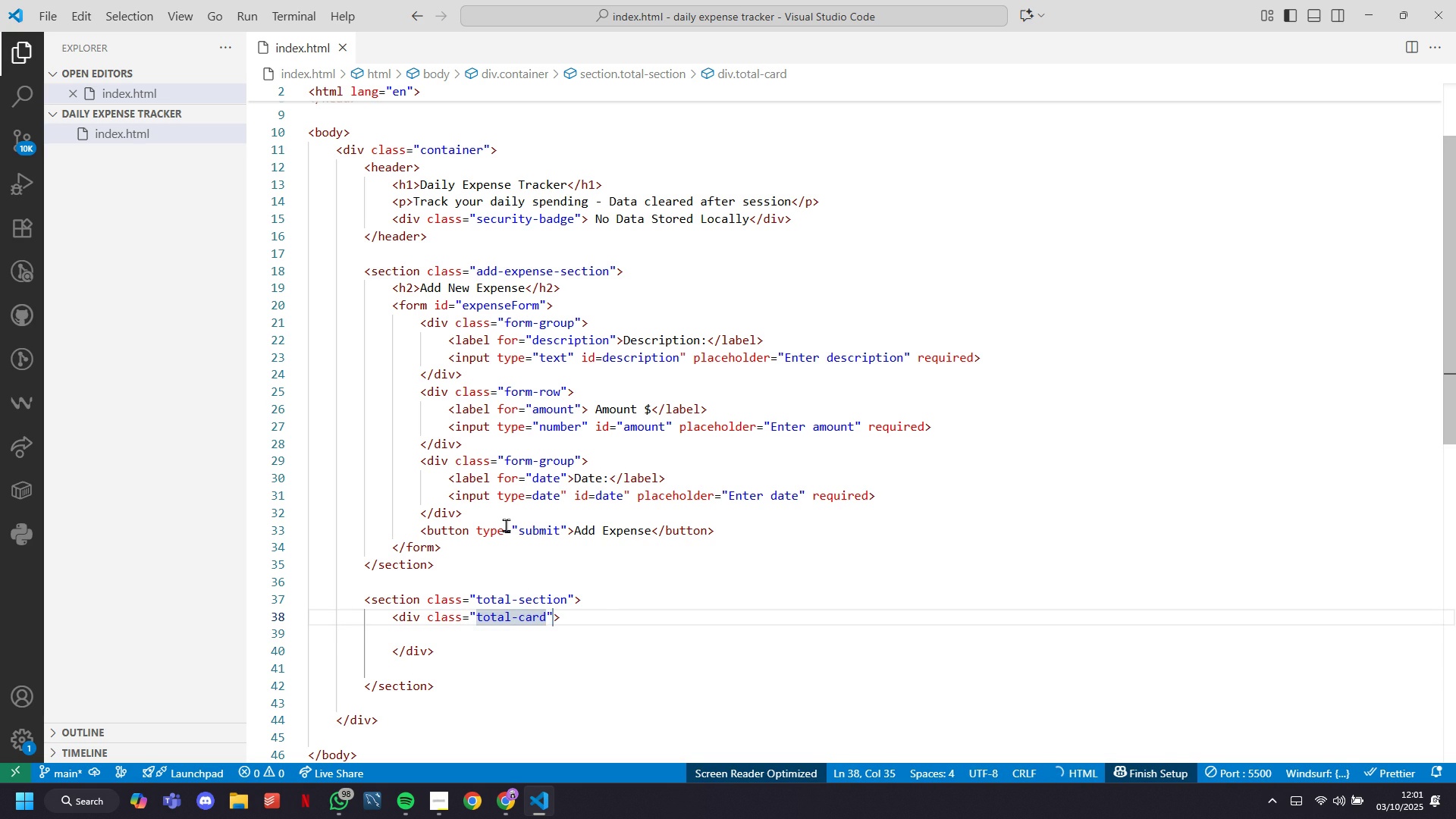 
key(ArrowRight)
 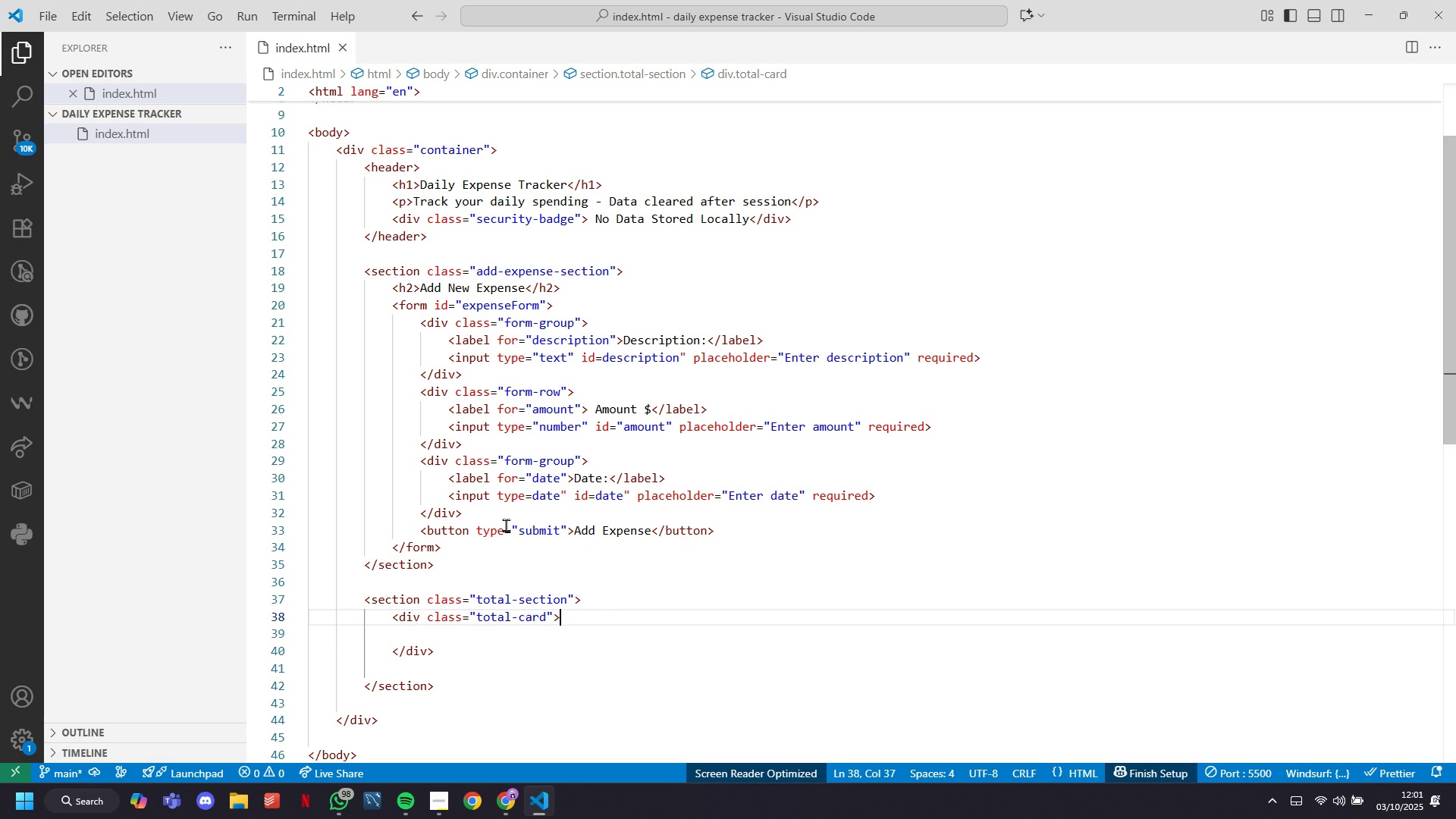 
key(ArrowRight)
 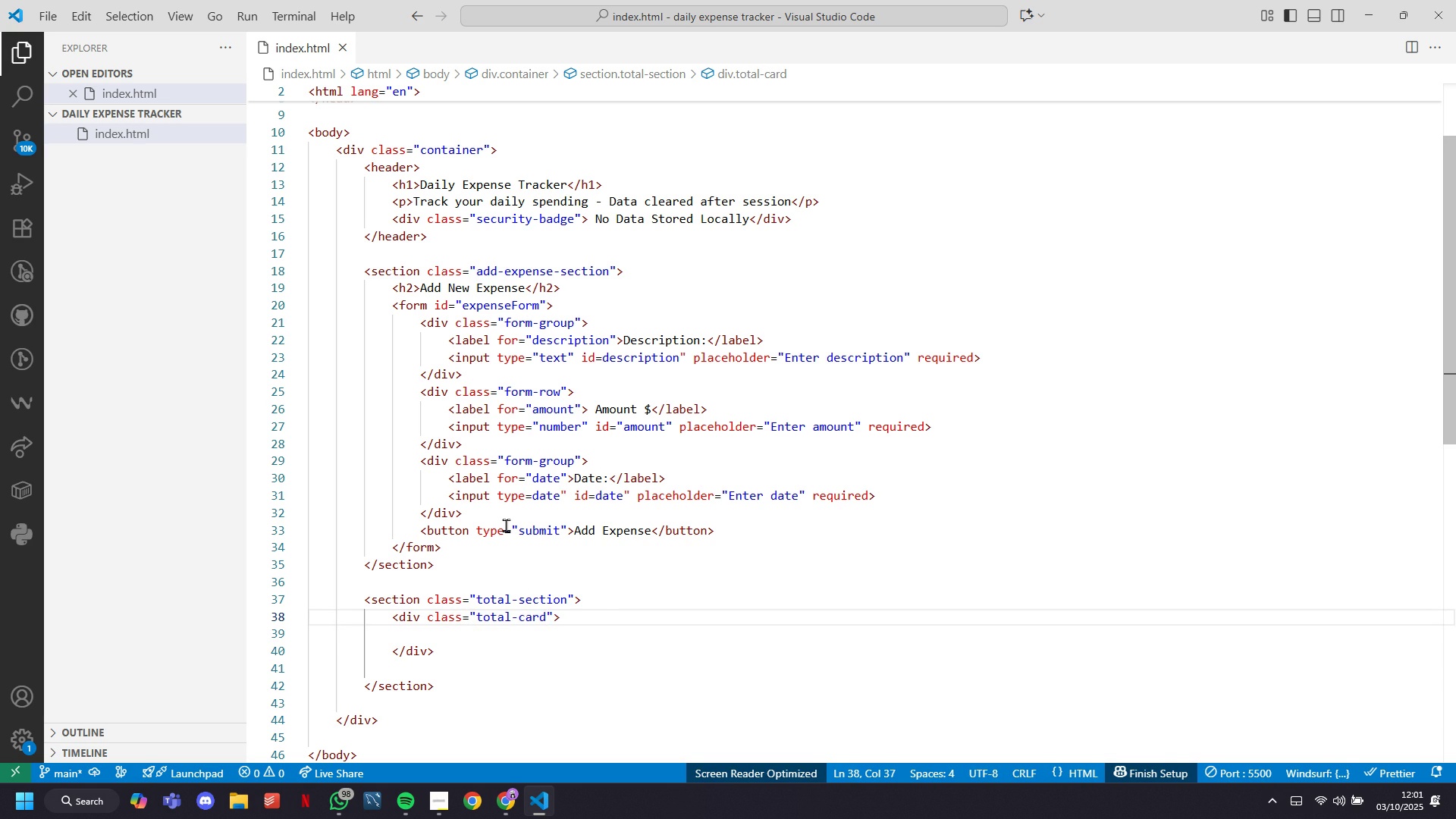 
key(Enter)
 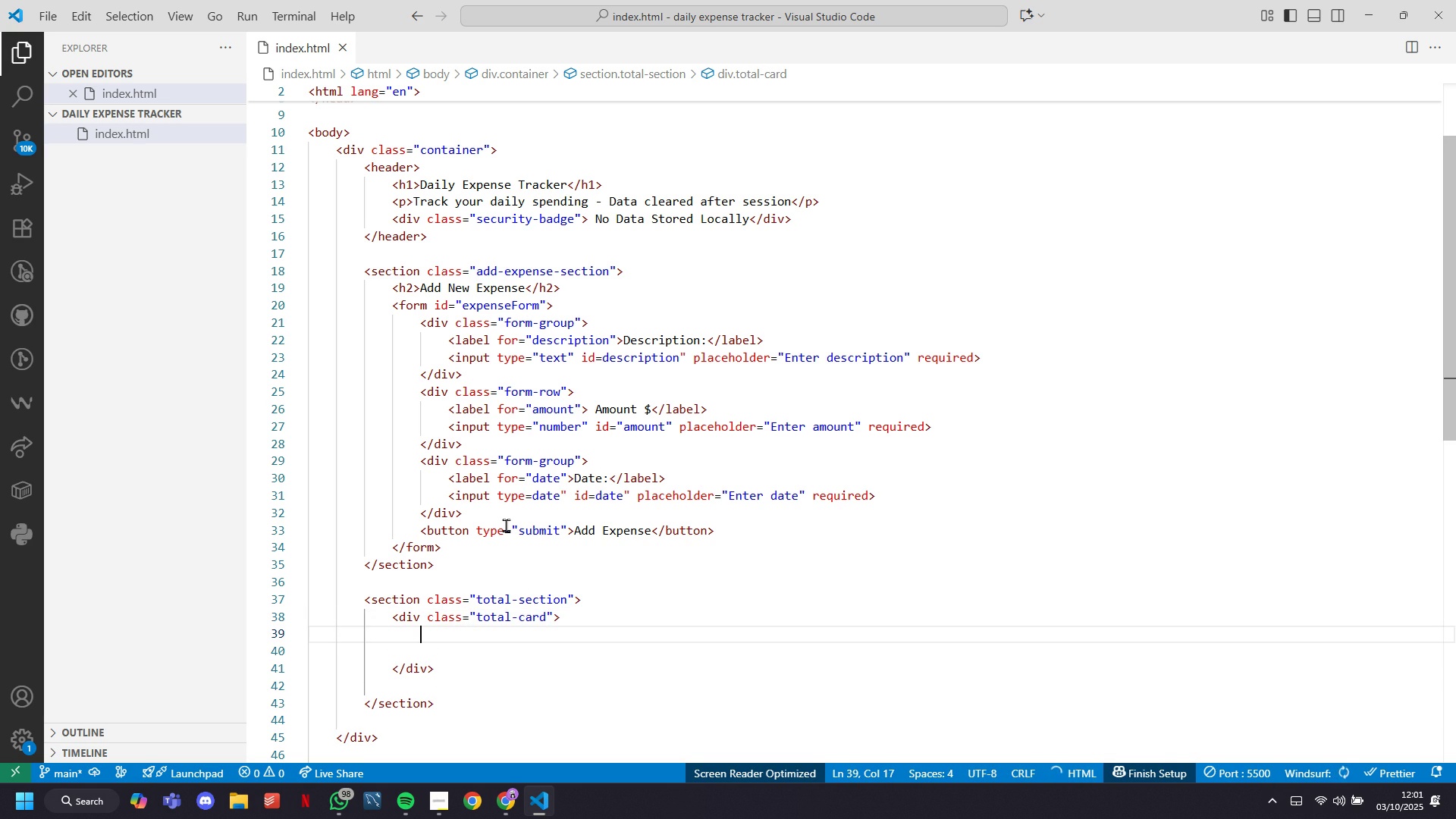 
type(div )
key(Backspace)
key(Backspace)
key(Backspace)
key(Backspace)
type(<div class)
key(Tab)